 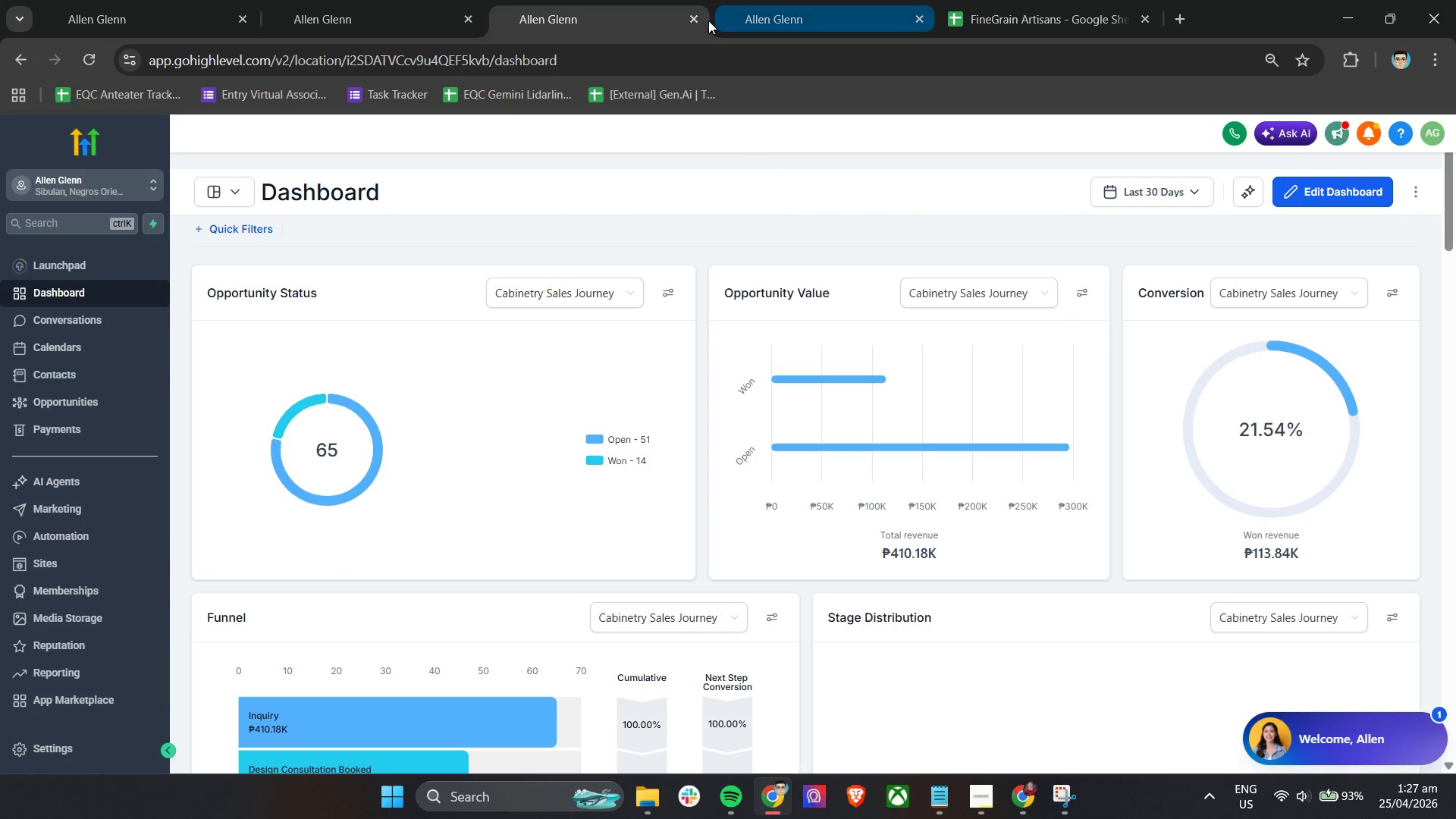 
scroll: coordinate [361, 486], scroll_direction: up, amount: 1.0
 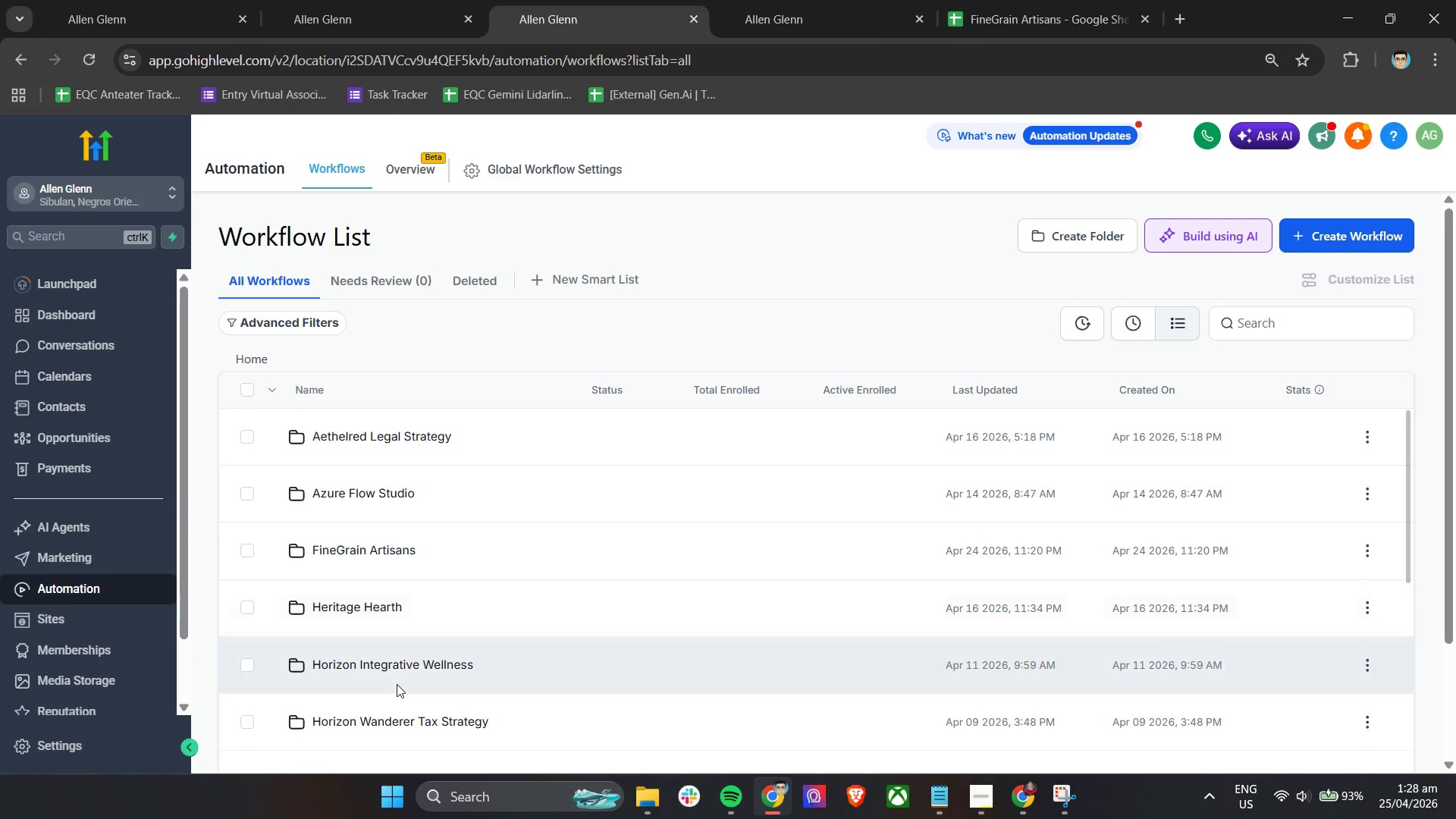 
wait(5.99)
 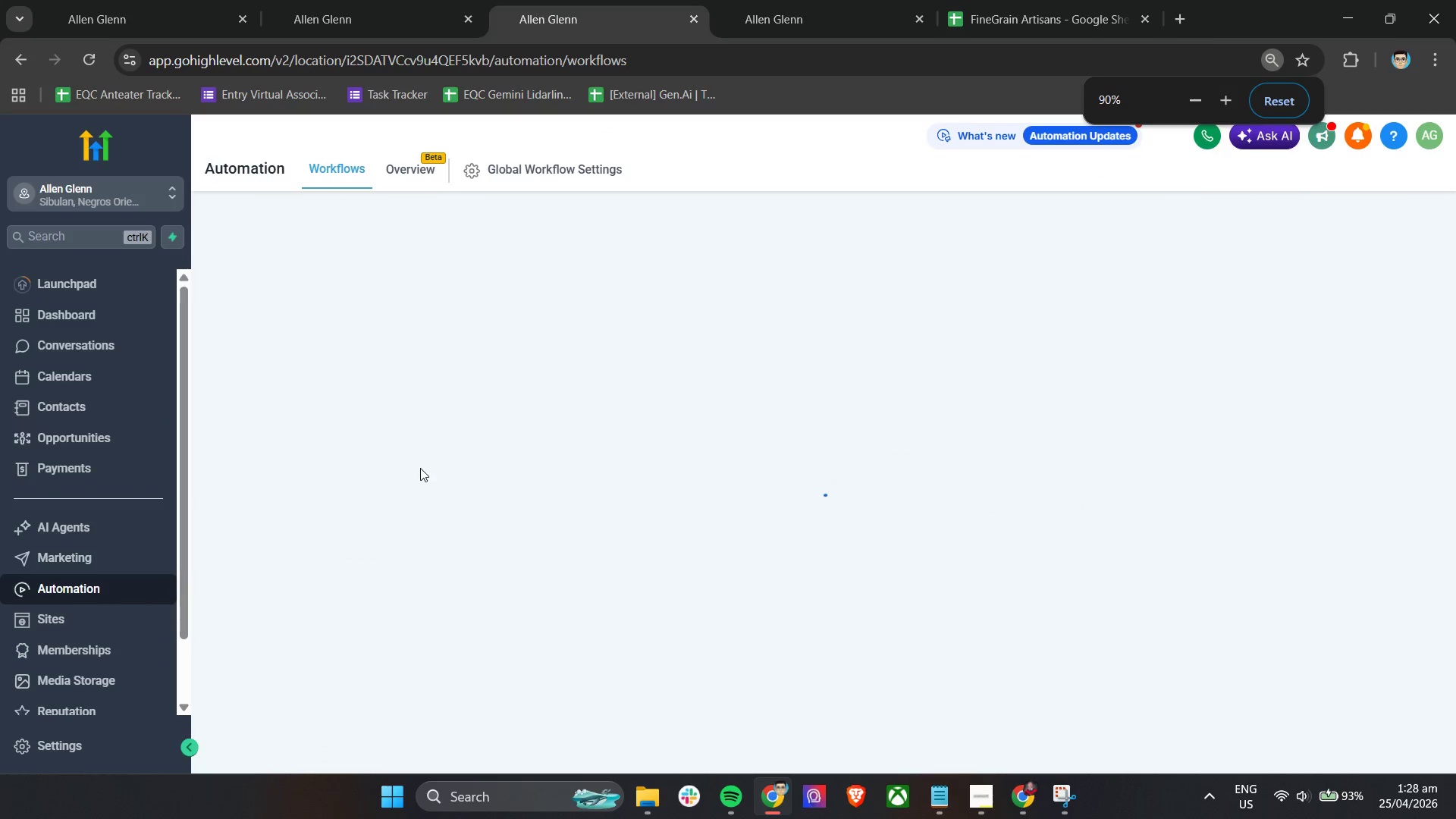 
scroll: coordinate [508, 658], scroll_direction: down, amount: 6.0
 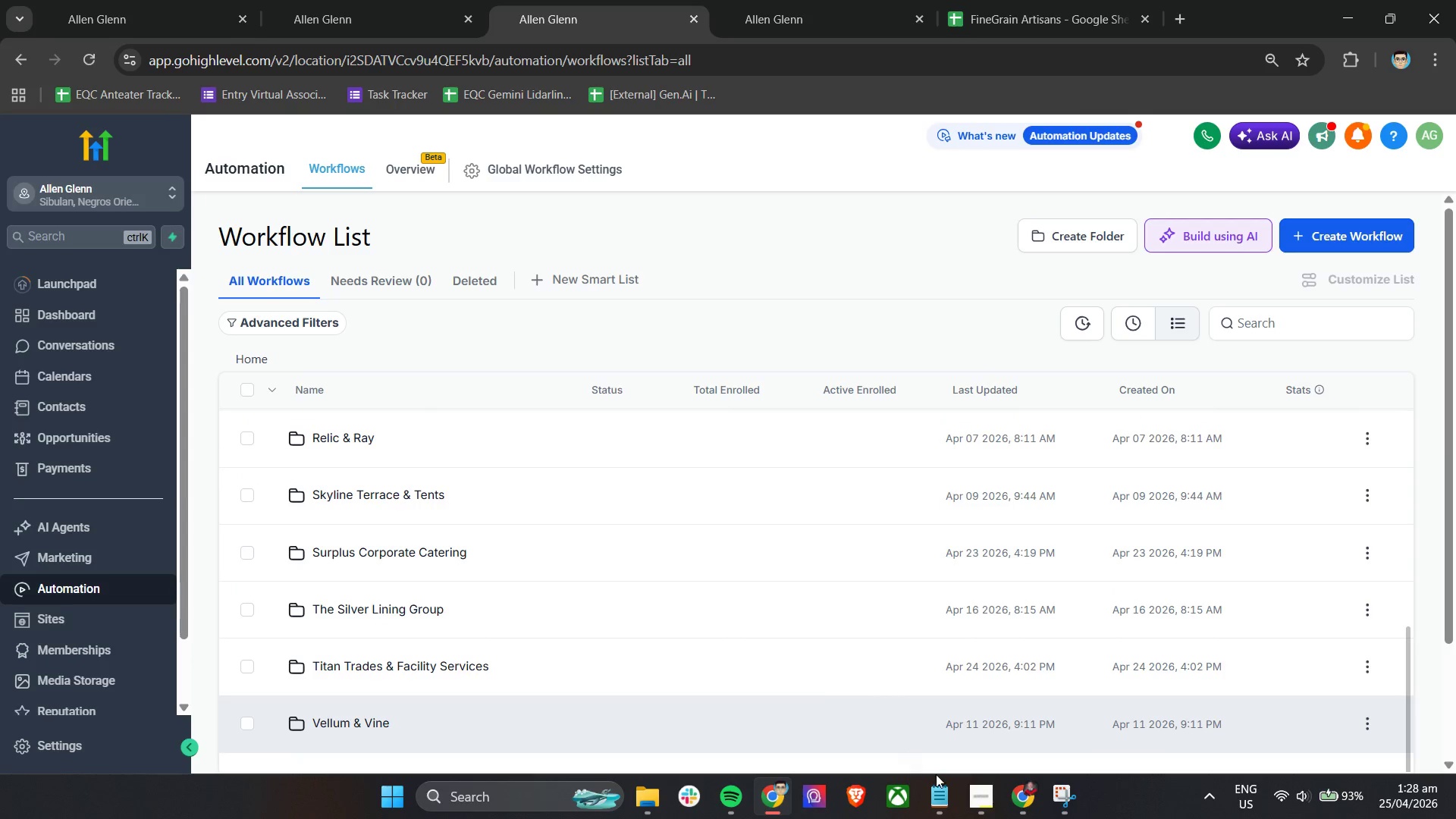 
left_click([974, 789])